 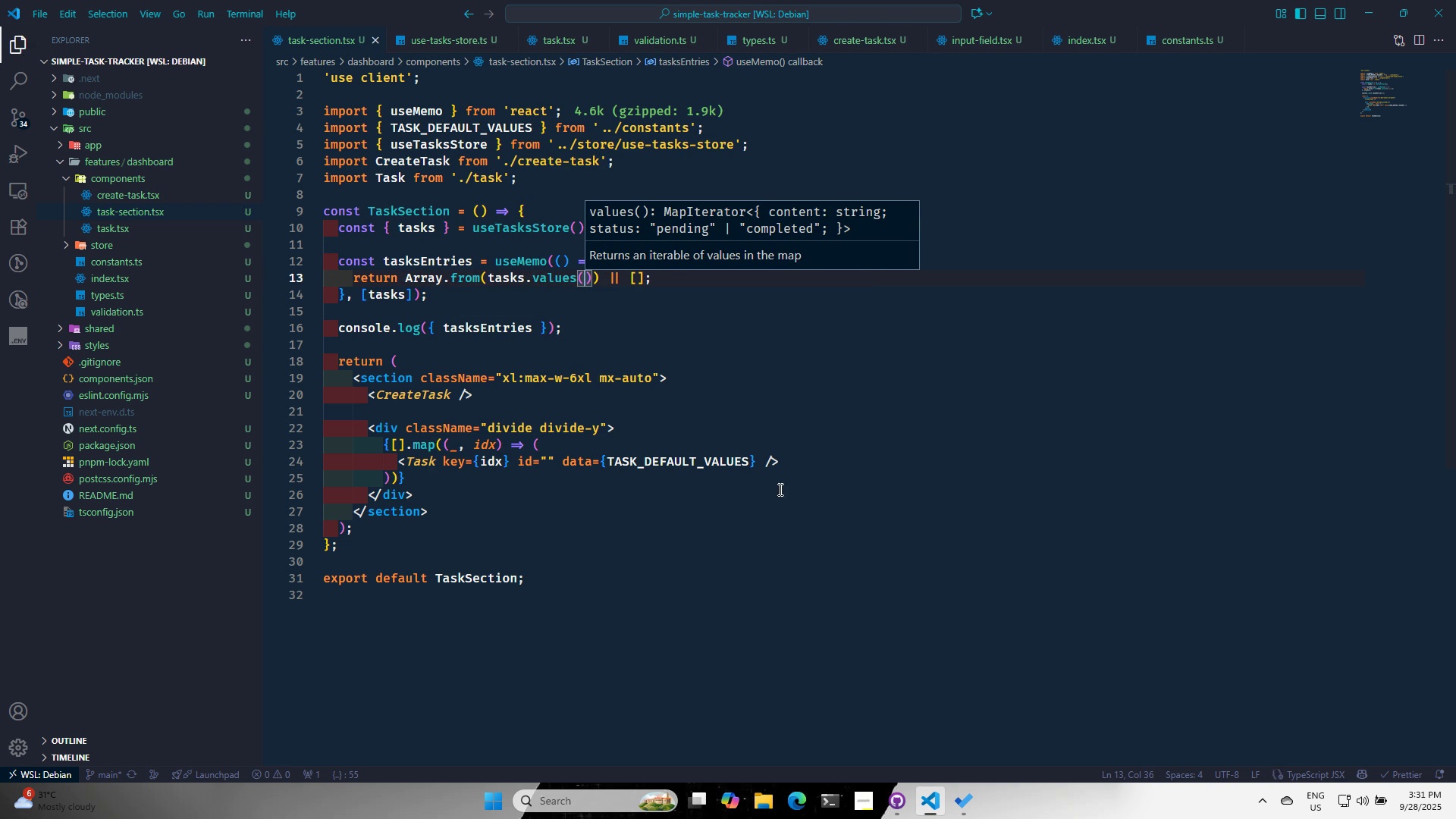 
key(Control+S)
 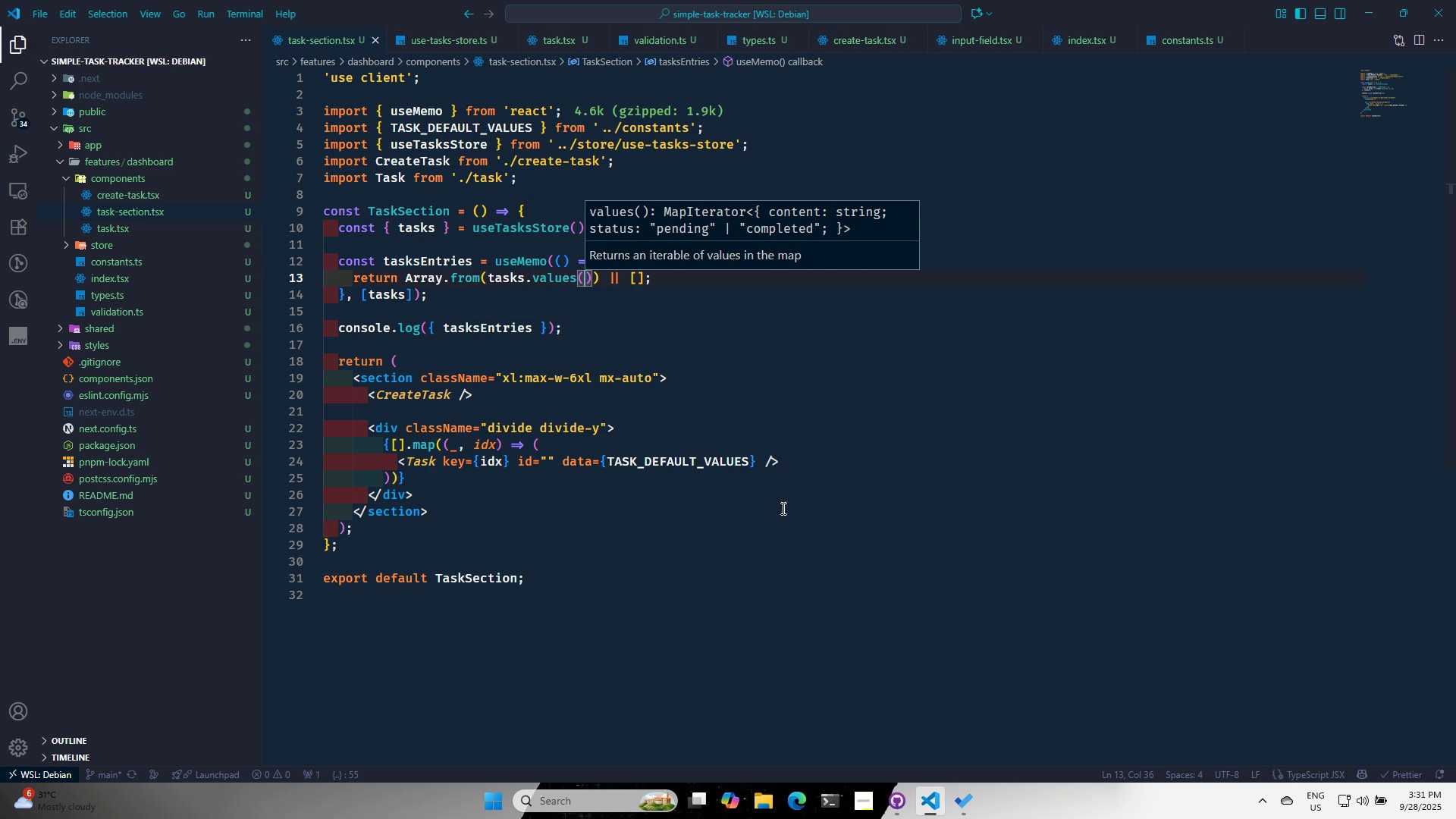 
key(Control+S)
 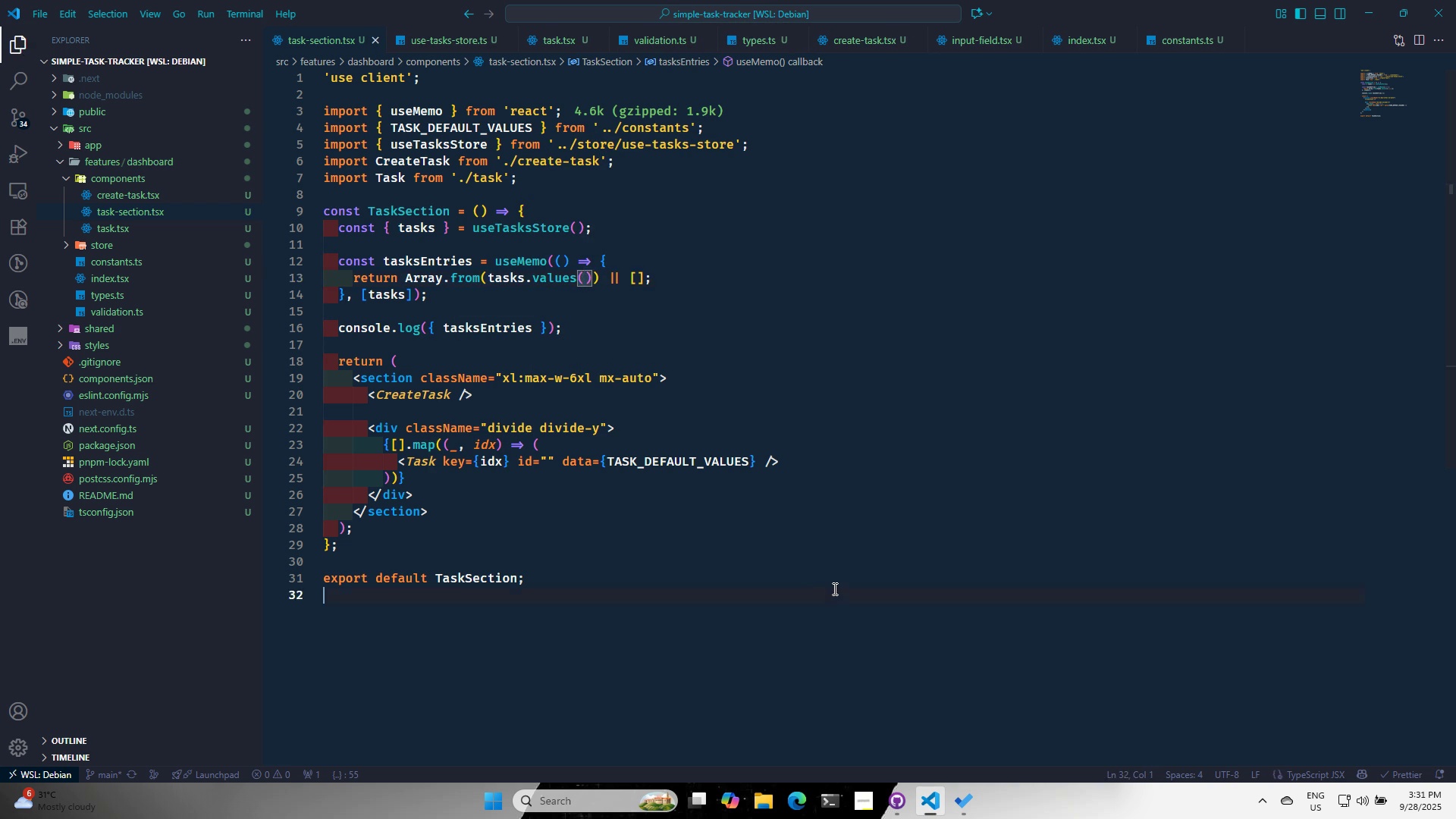 
left_click([833, 588])
 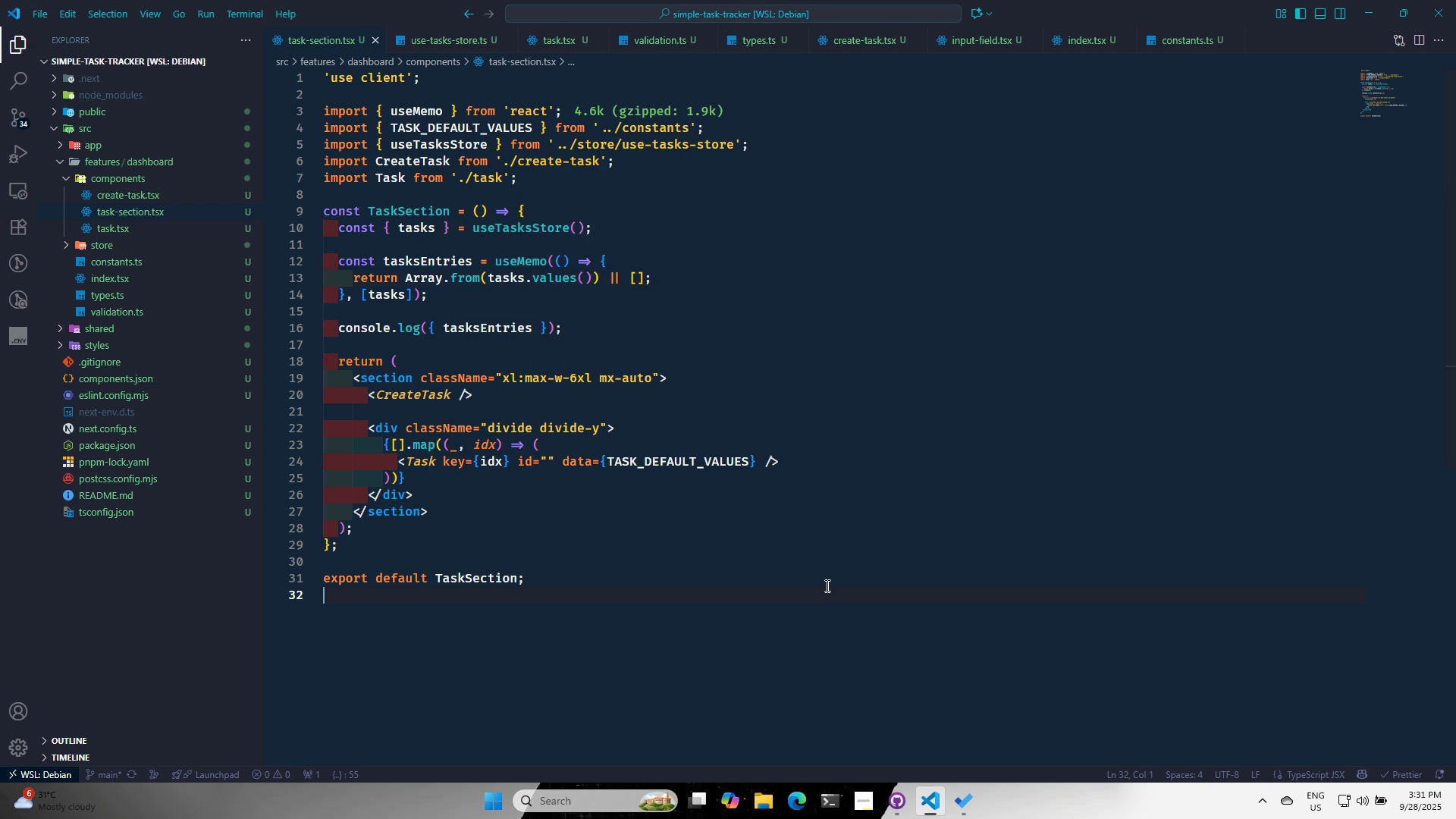 
key(Alt+Control+AltLeft)
 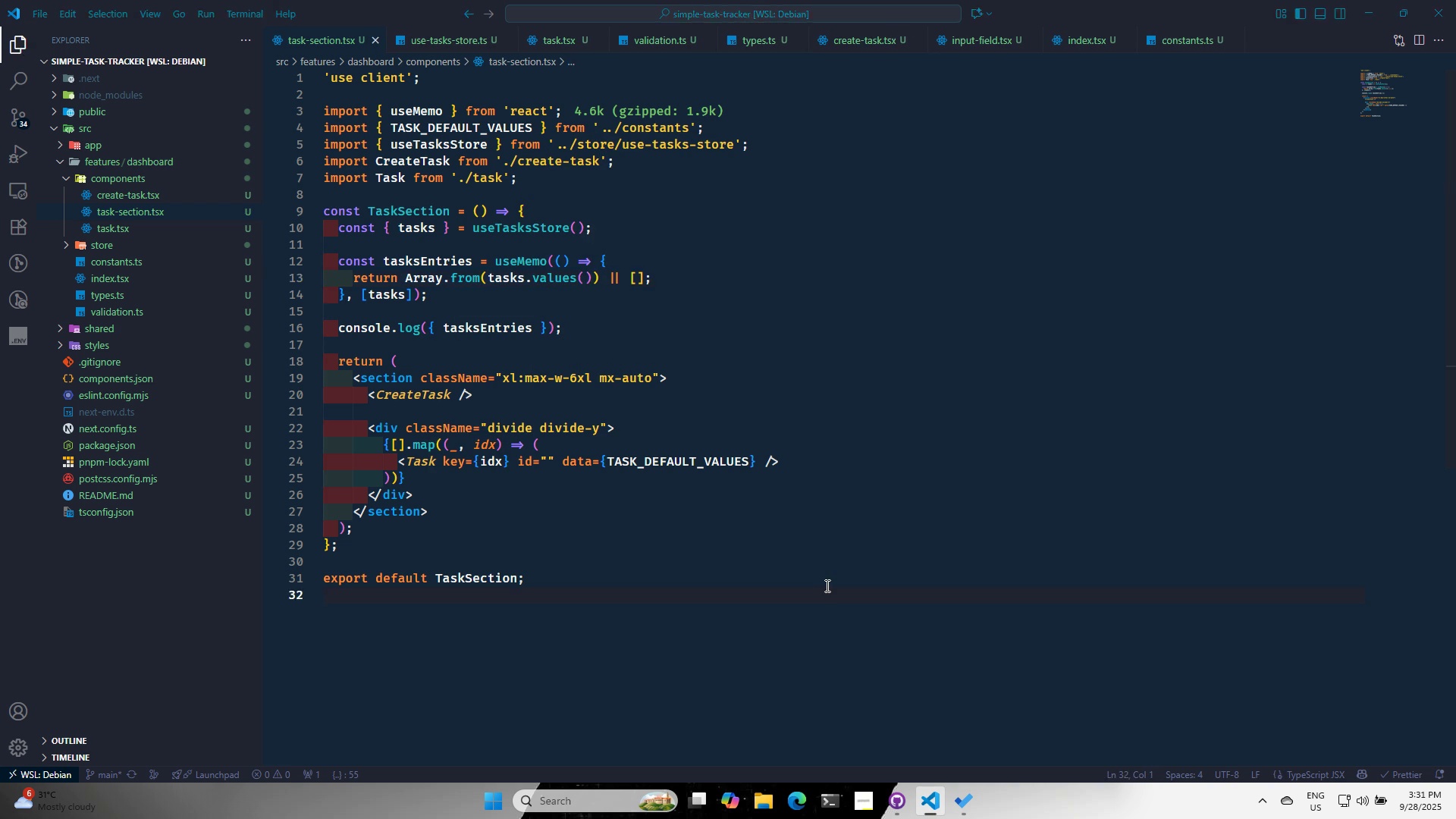 
key(Alt+Control+Tab)
 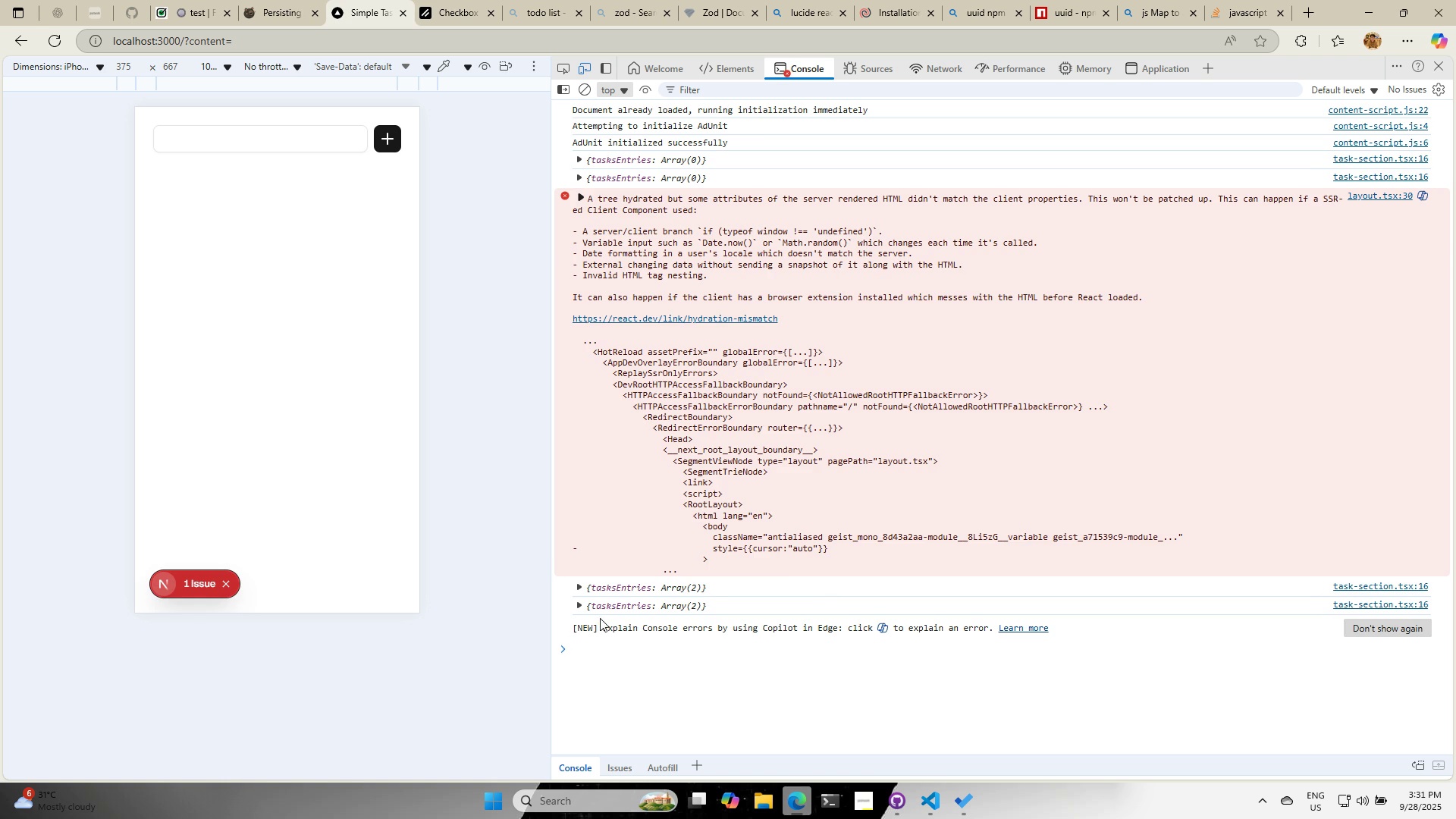 
left_click([579, 607])
 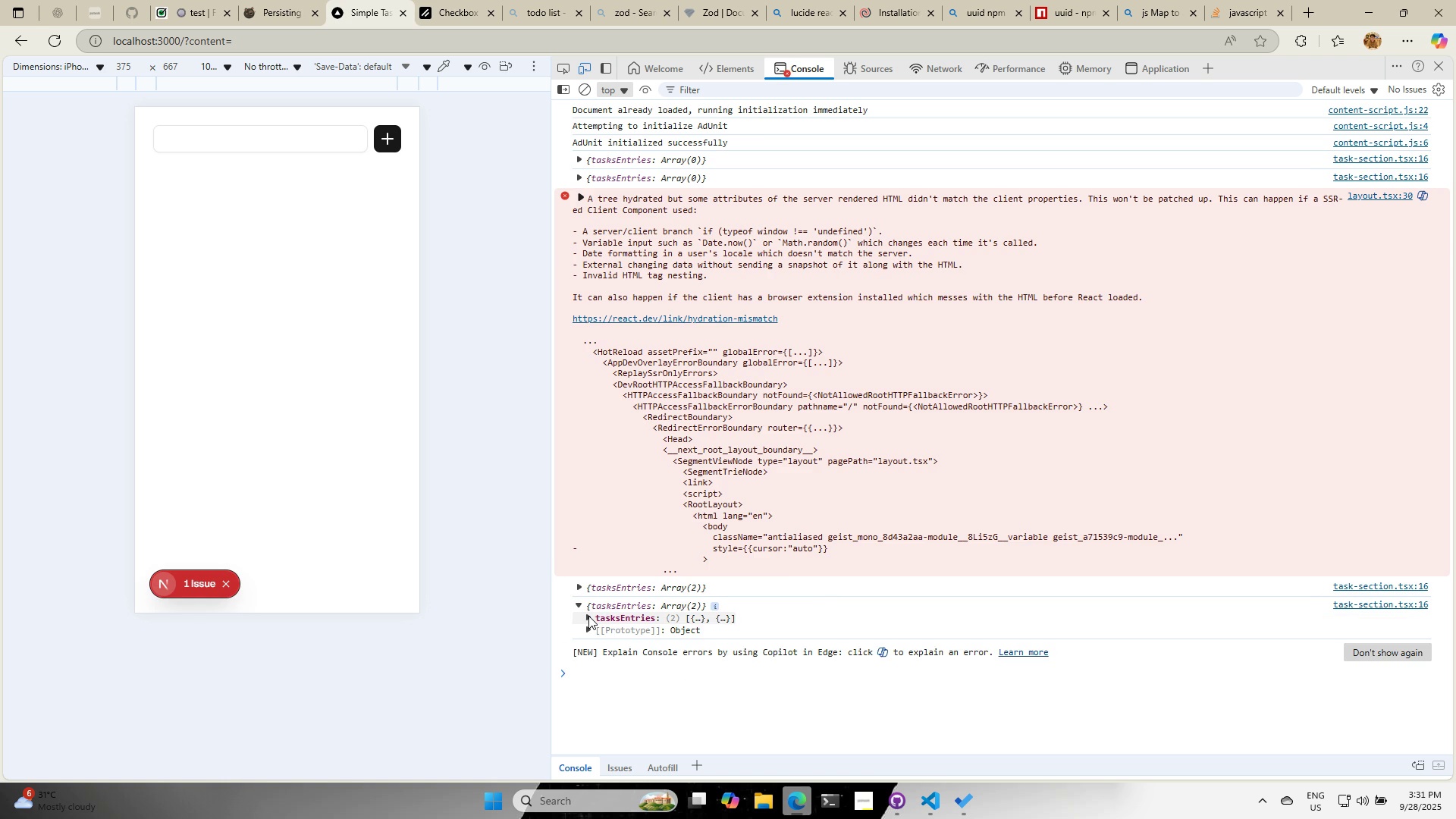 
left_click([588, 616])
 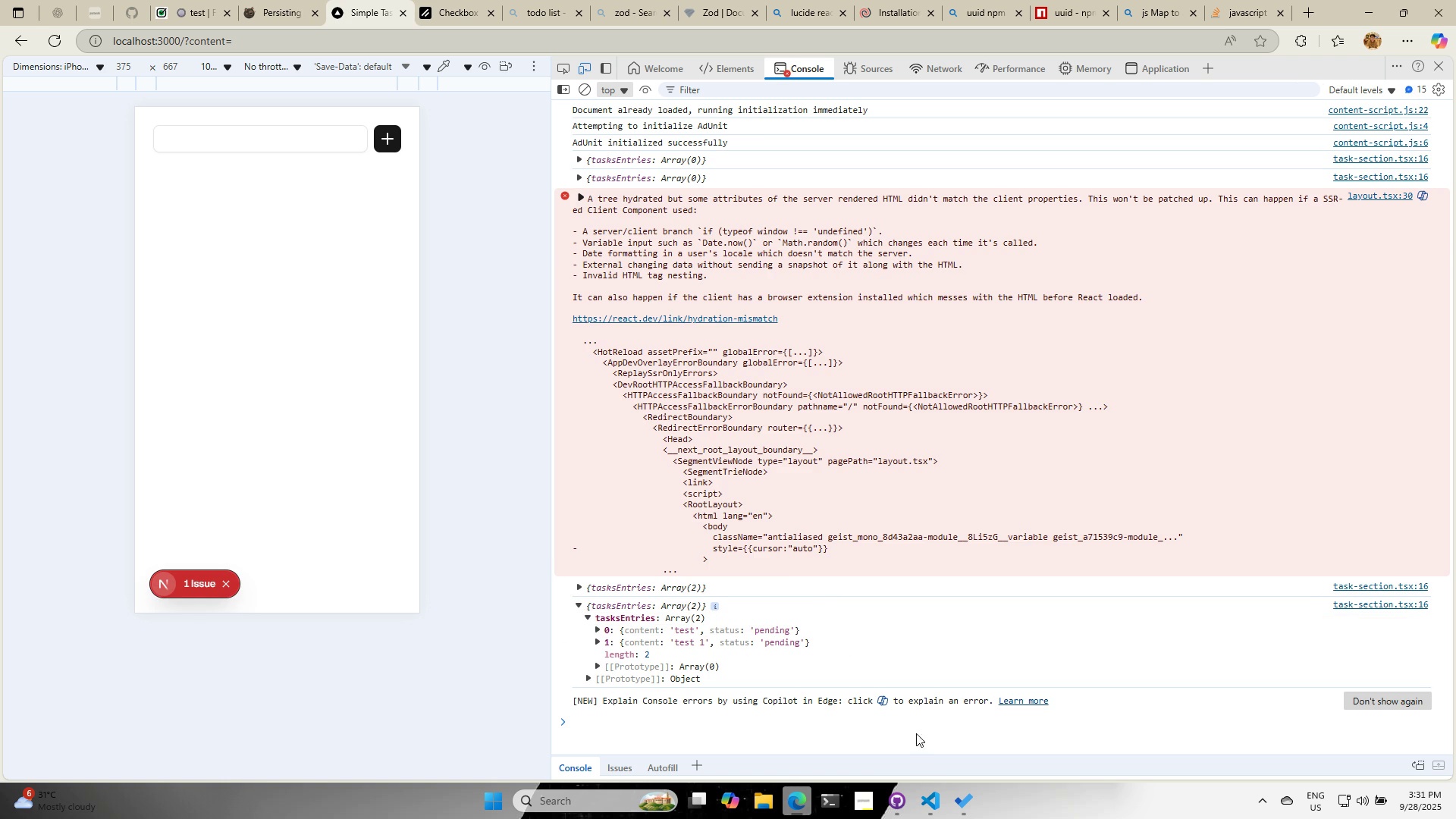 
left_click([926, 795])
 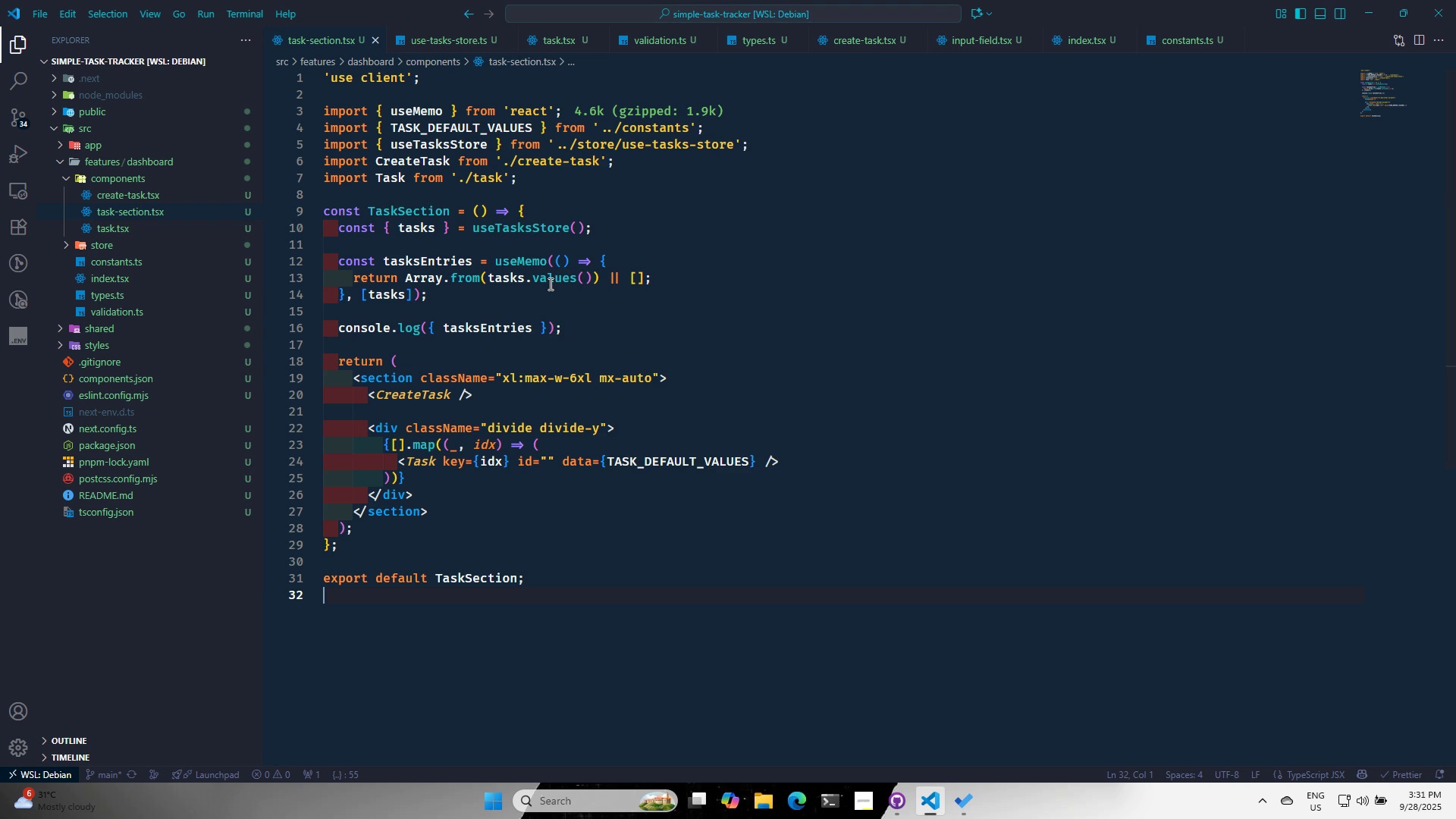 
double_click([553, 281])
 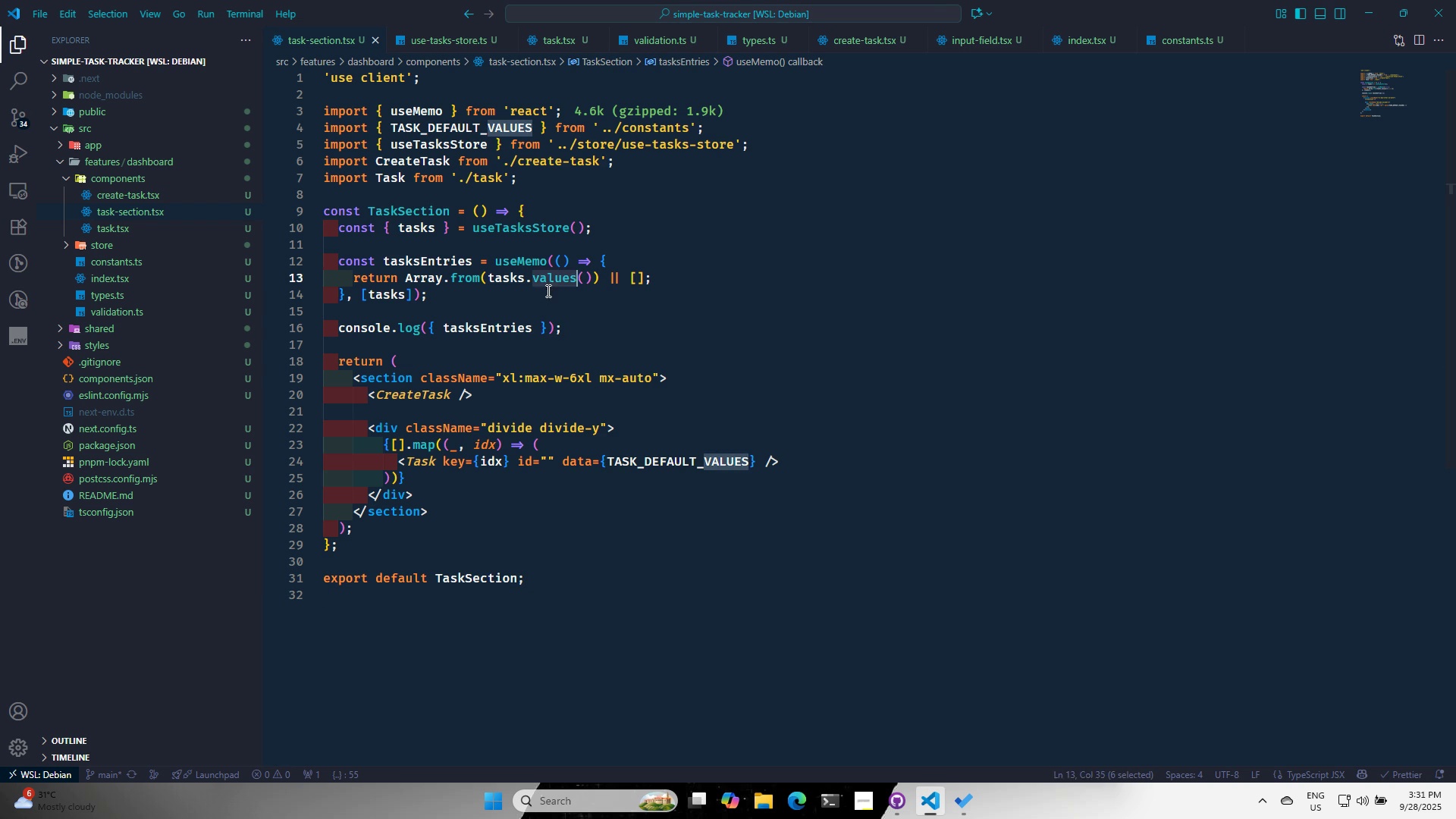 
key(E)
 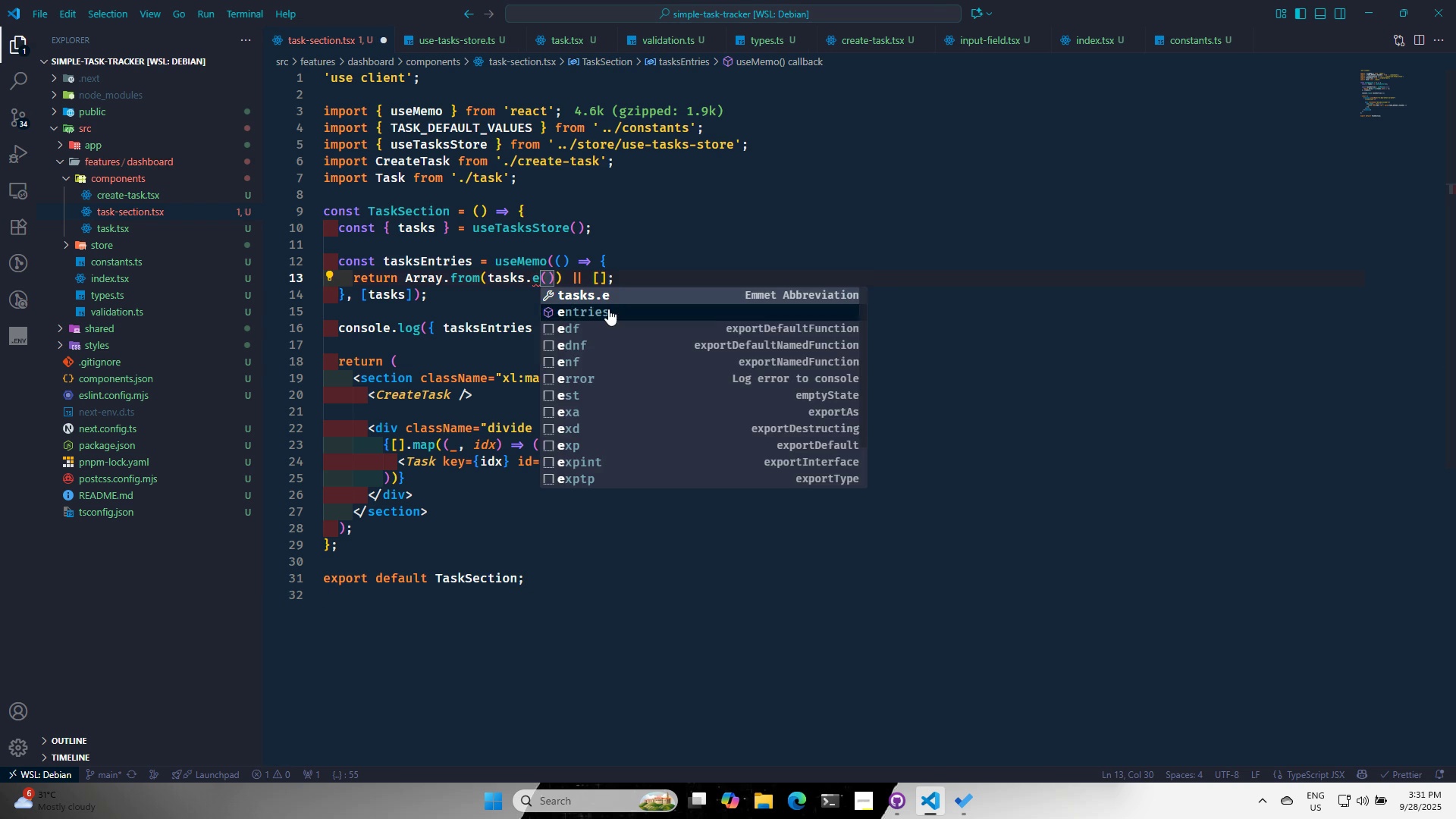 
left_click([608, 309])